 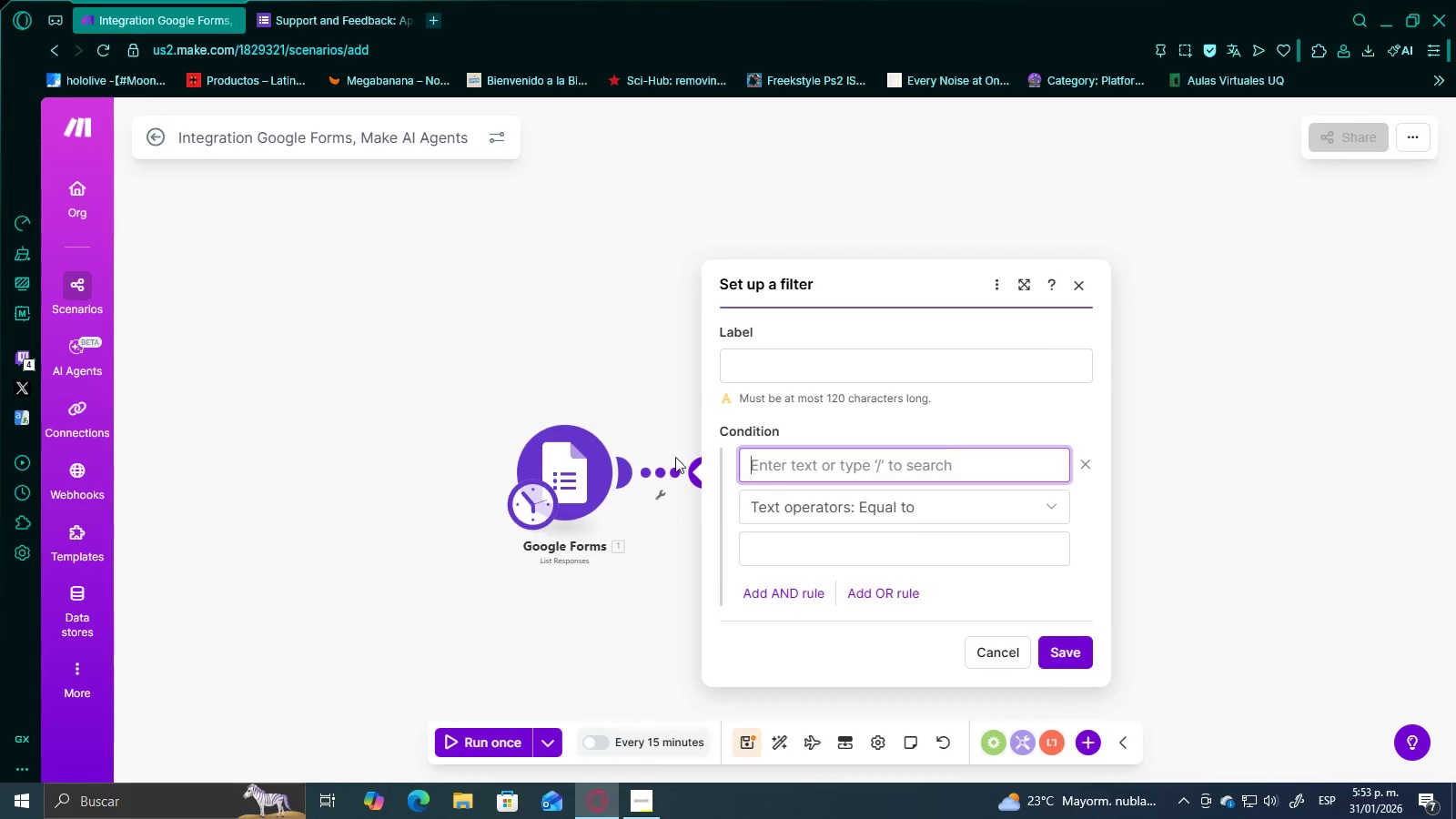 
scroll: coordinate [1235, 449], scroll_direction: down, amount: 2.0
 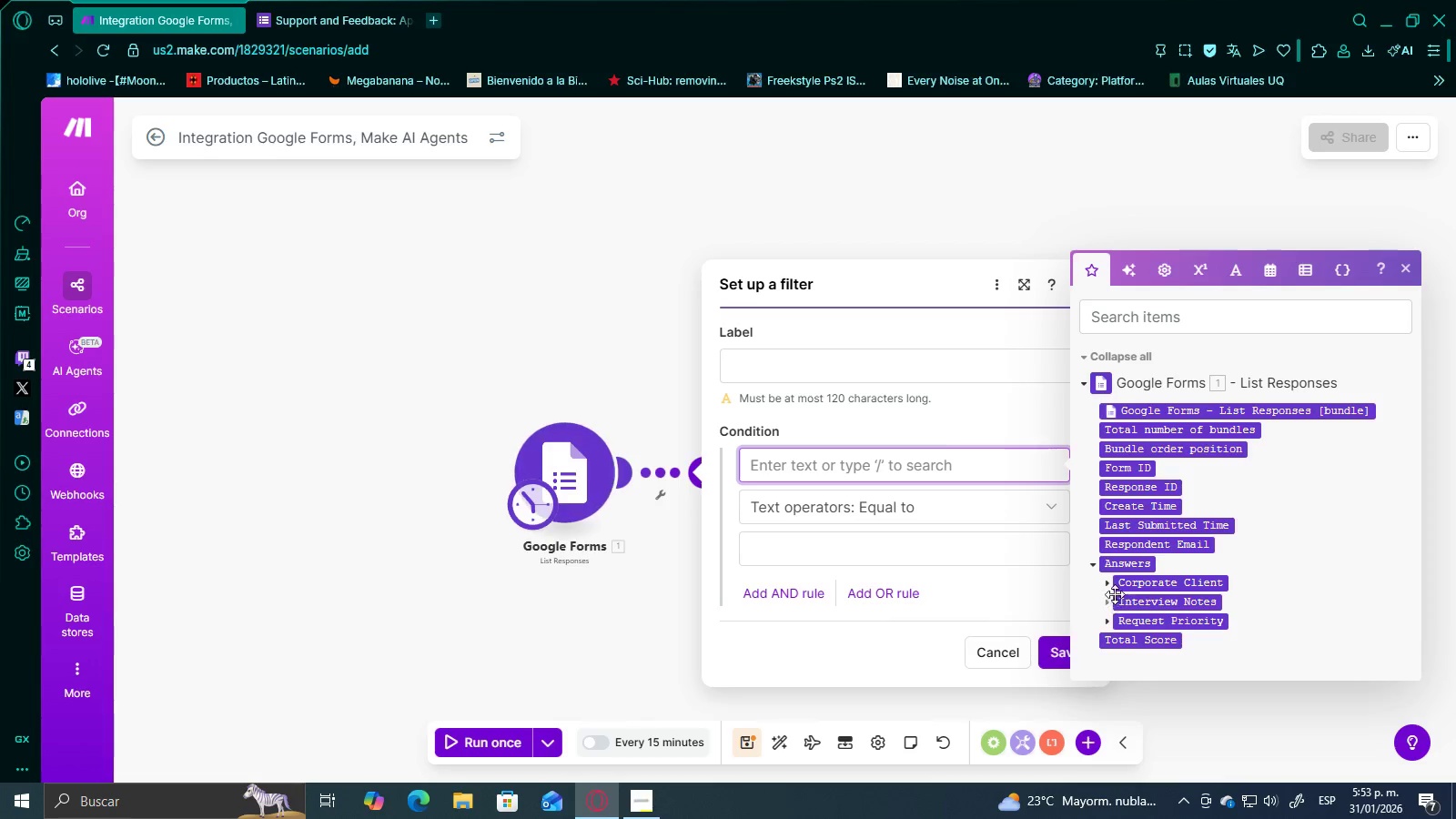 
left_click([1111, 621])
 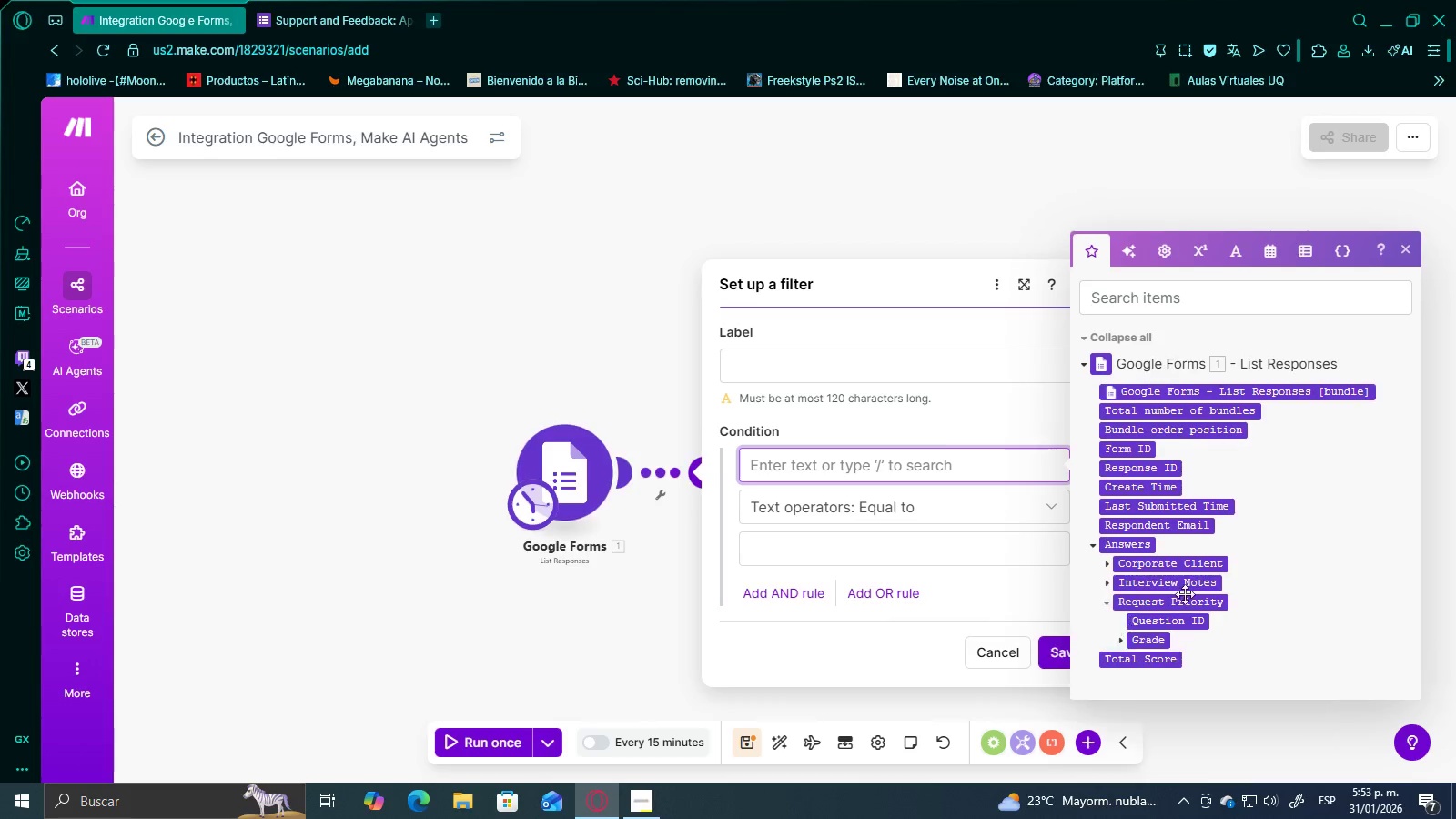 
scroll: coordinate [1186, 593], scroll_direction: down, amount: 1.0
 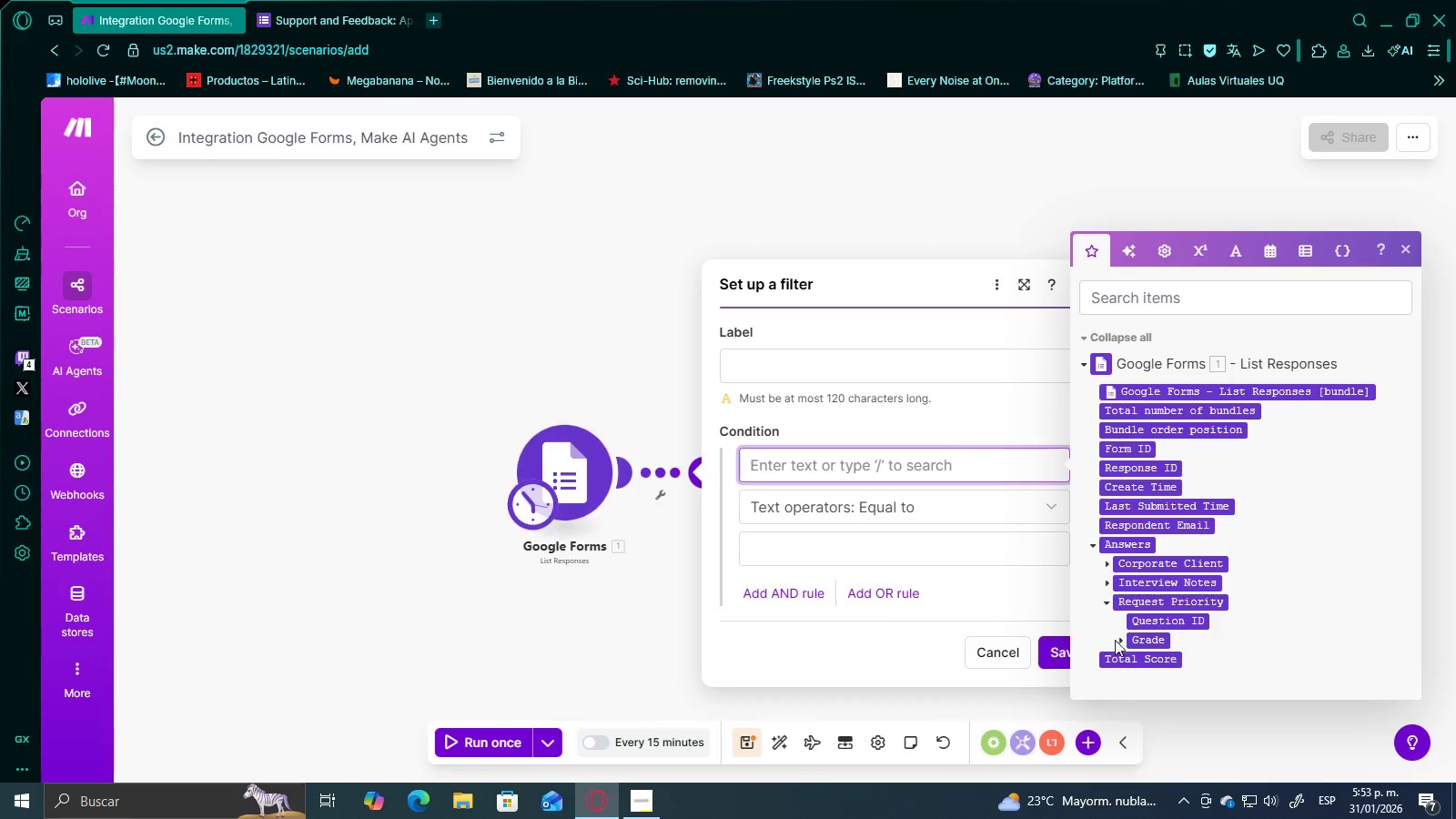 
left_click([1119, 640])
 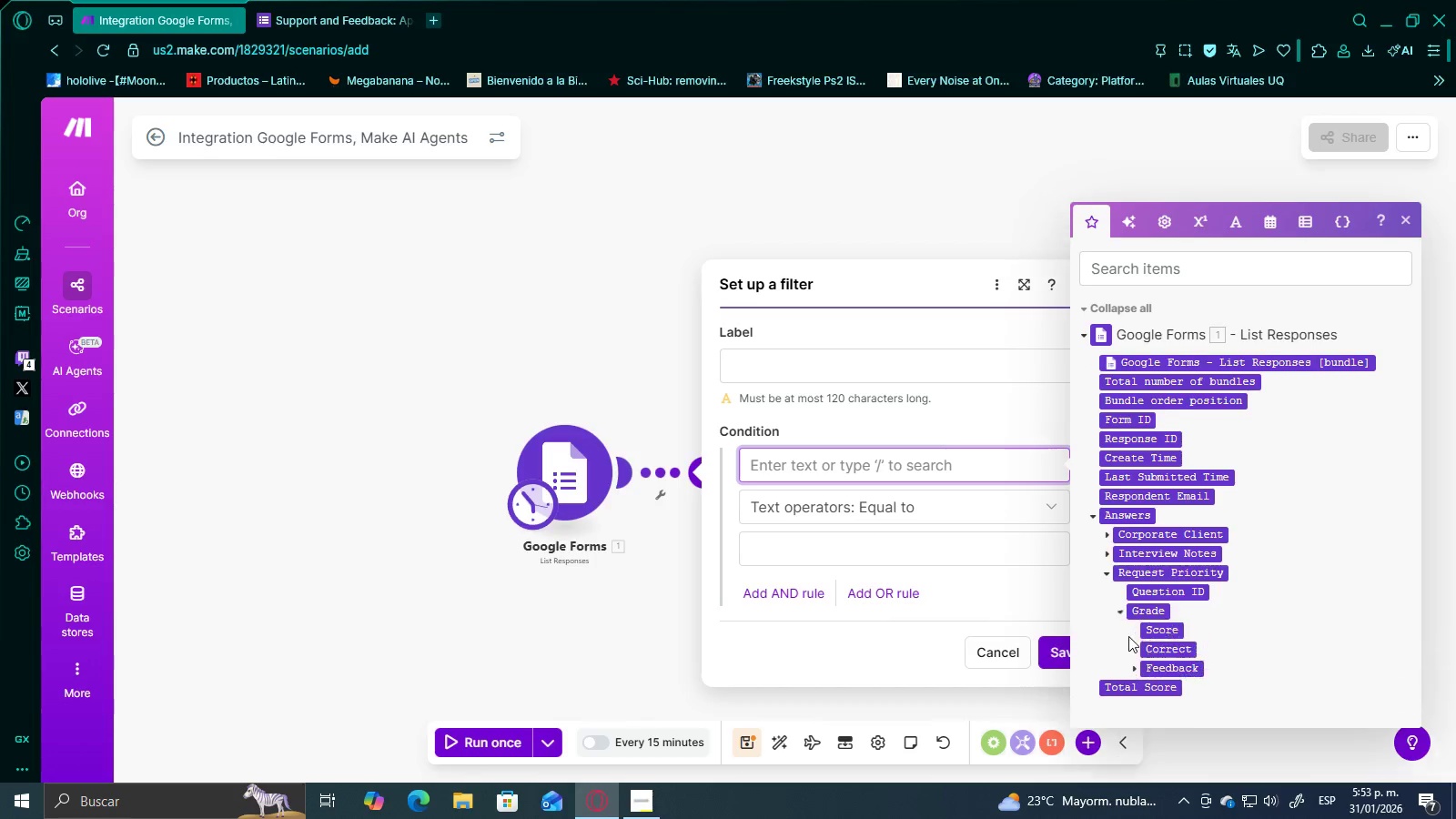 
scroll: coordinate [1176, 643], scroll_direction: down, amount: 4.0
 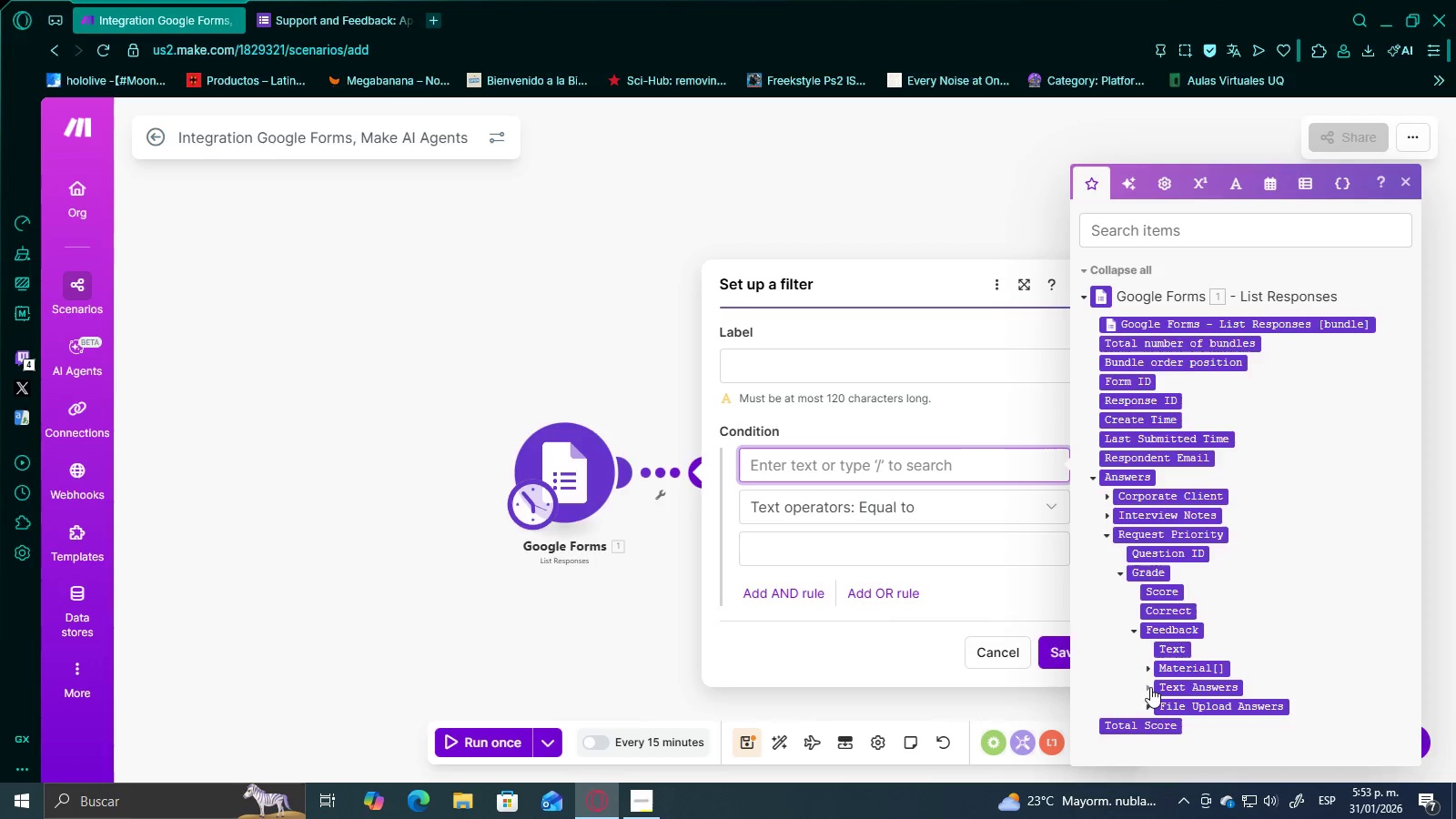 
left_click([1149, 689])
 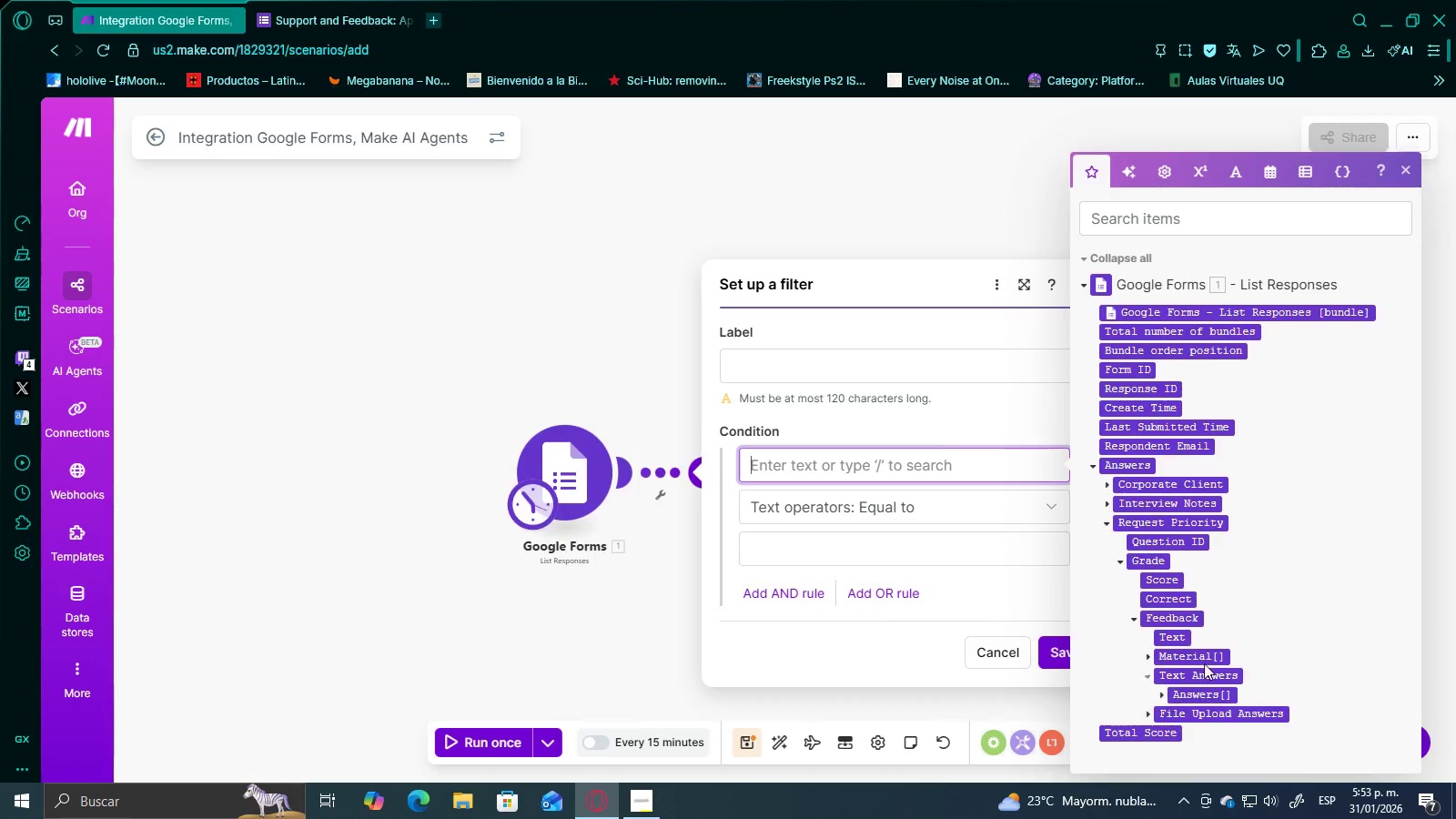 
scroll: coordinate [1204, 663], scroll_direction: down, amount: 1.0
 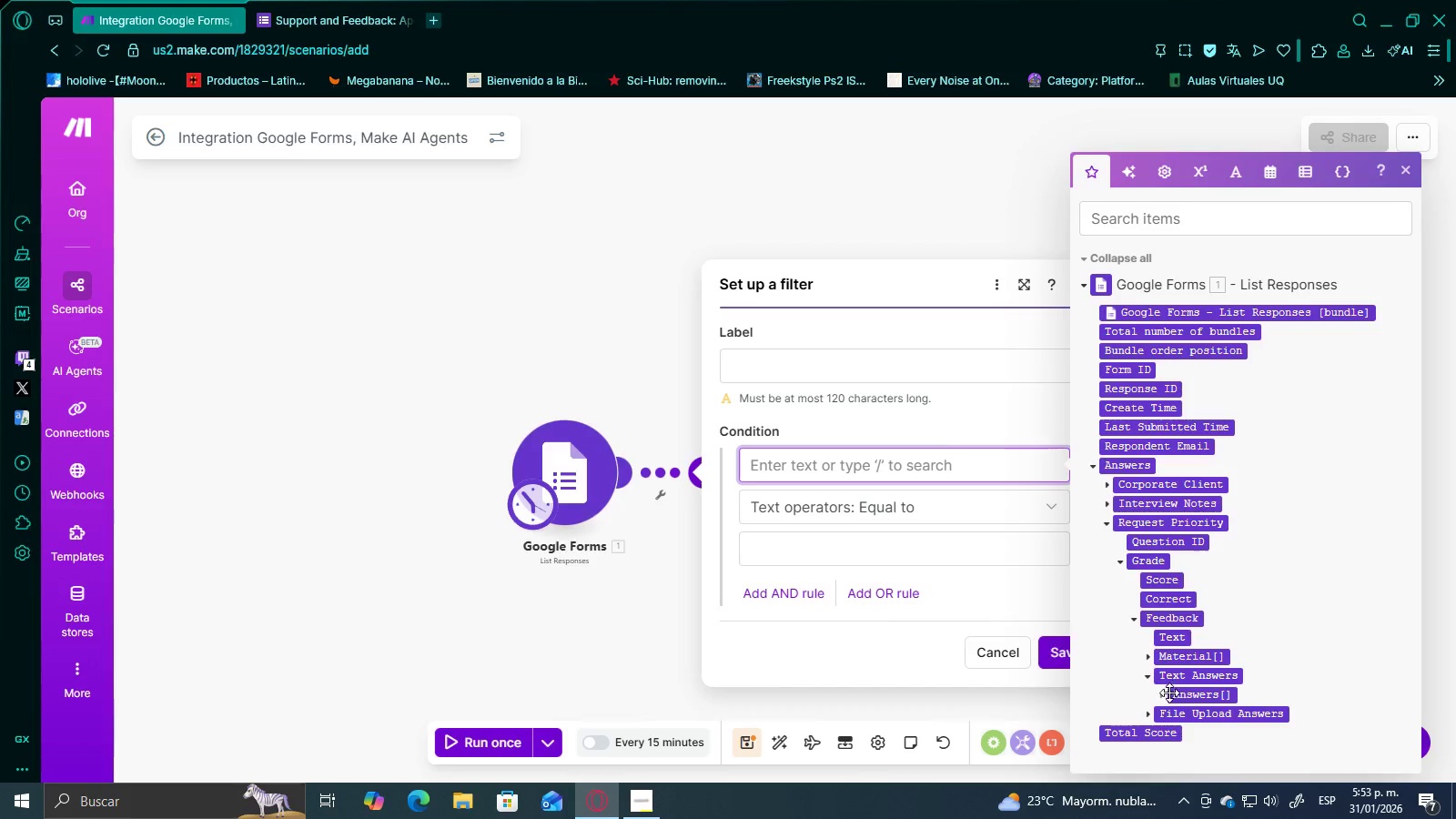 
left_click([1168, 695])
 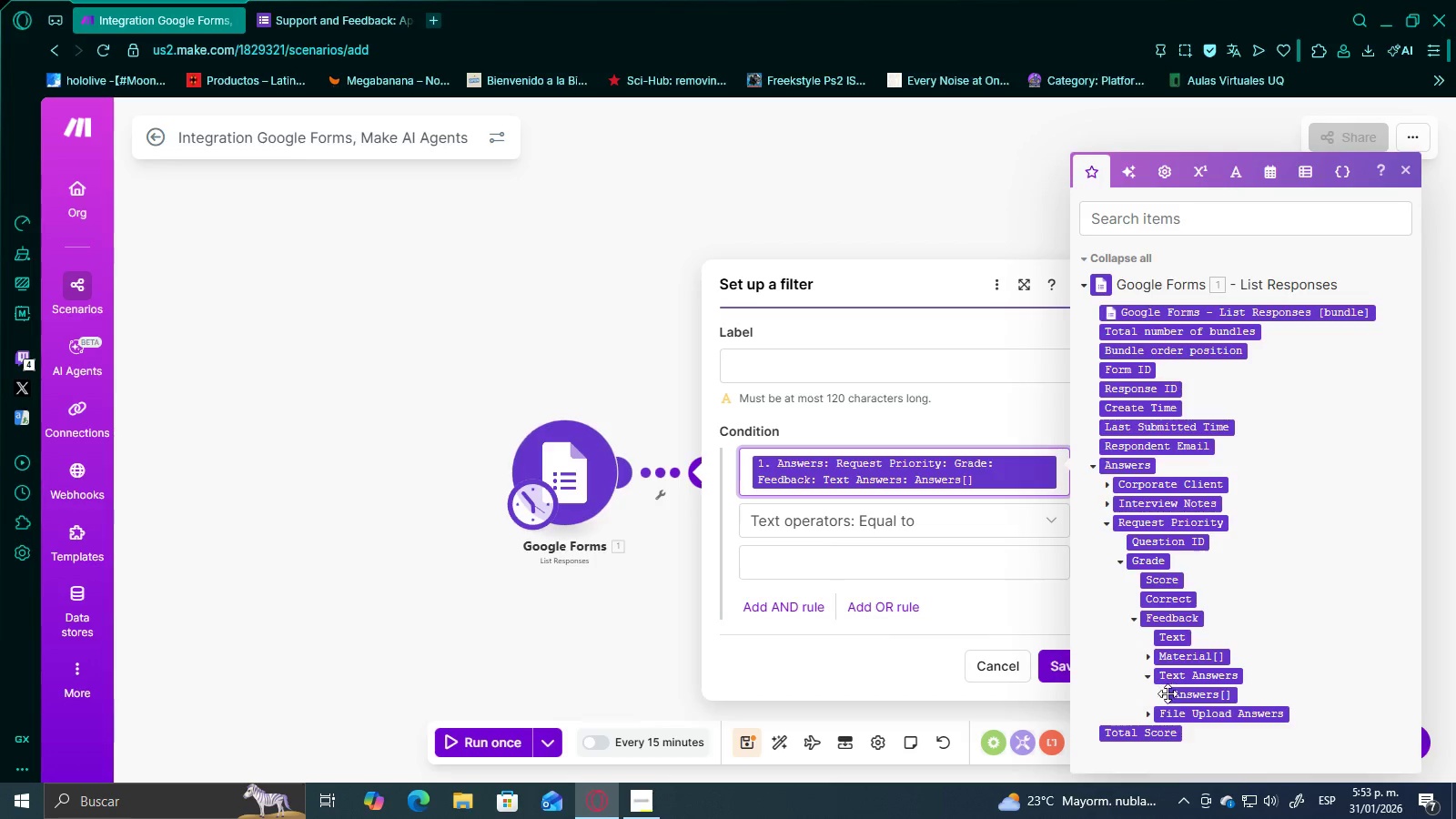 
left_click([1159, 694])
 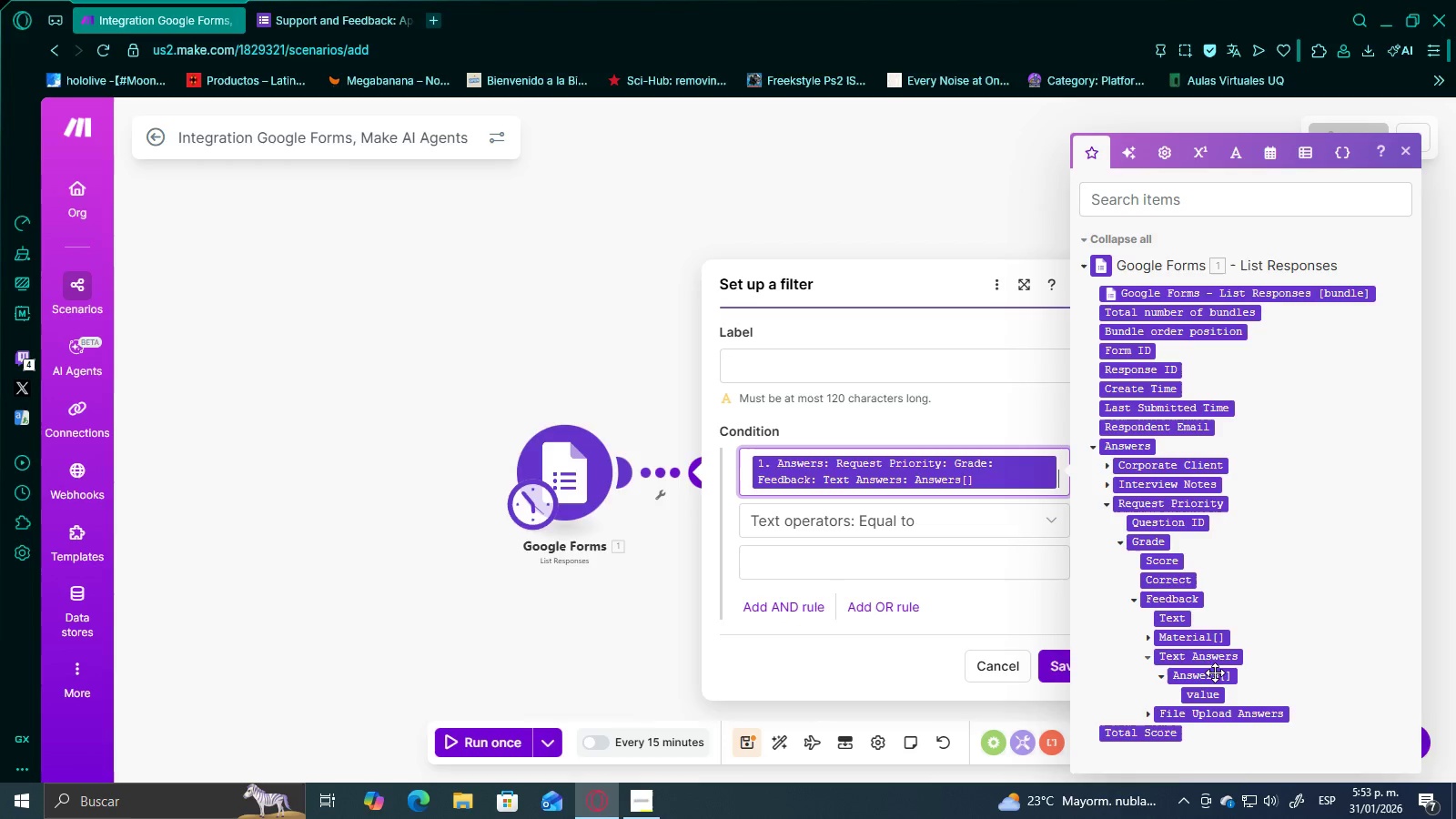 
left_click([1199, 693])
 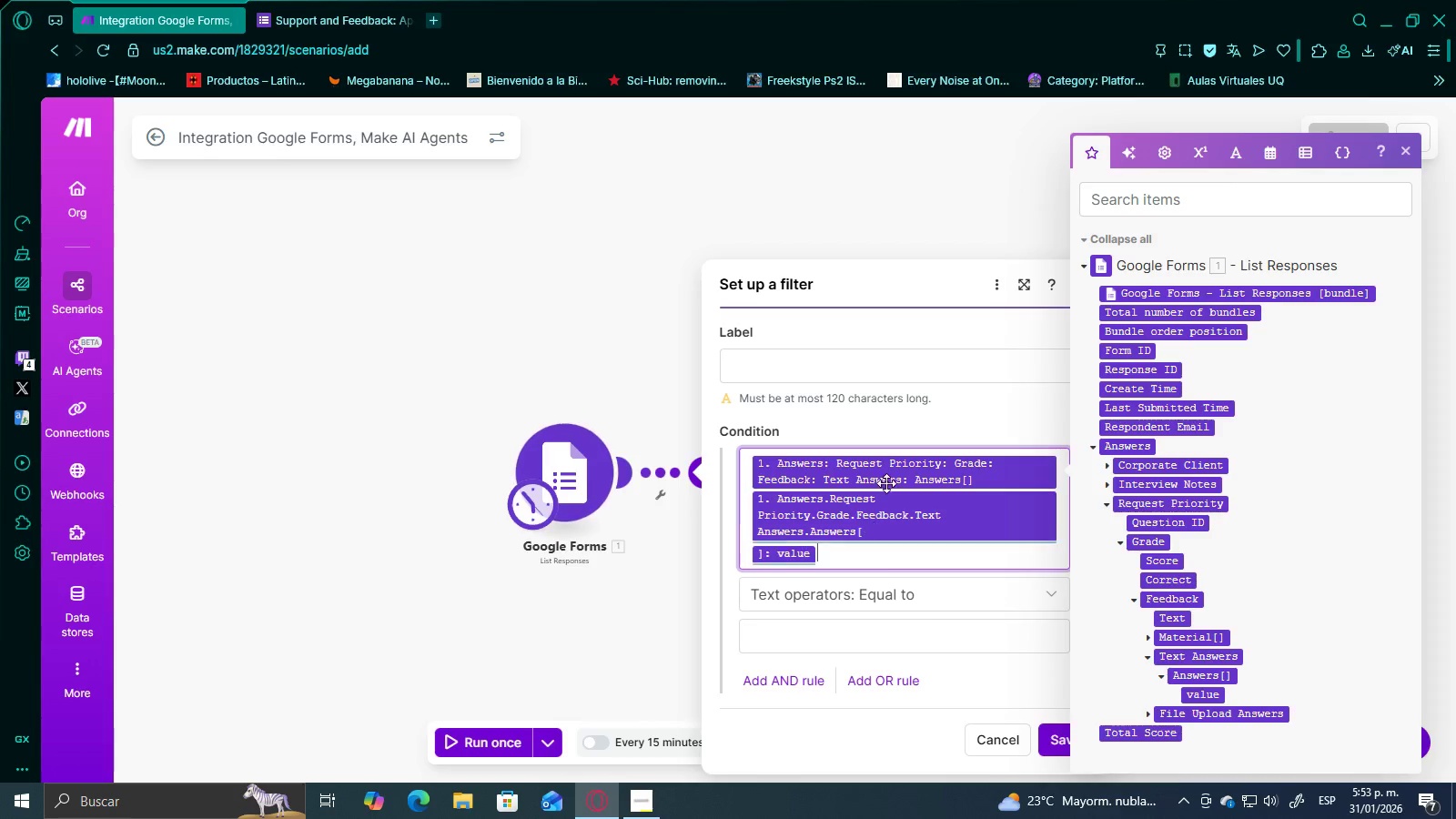 
left_click([935, 461])
 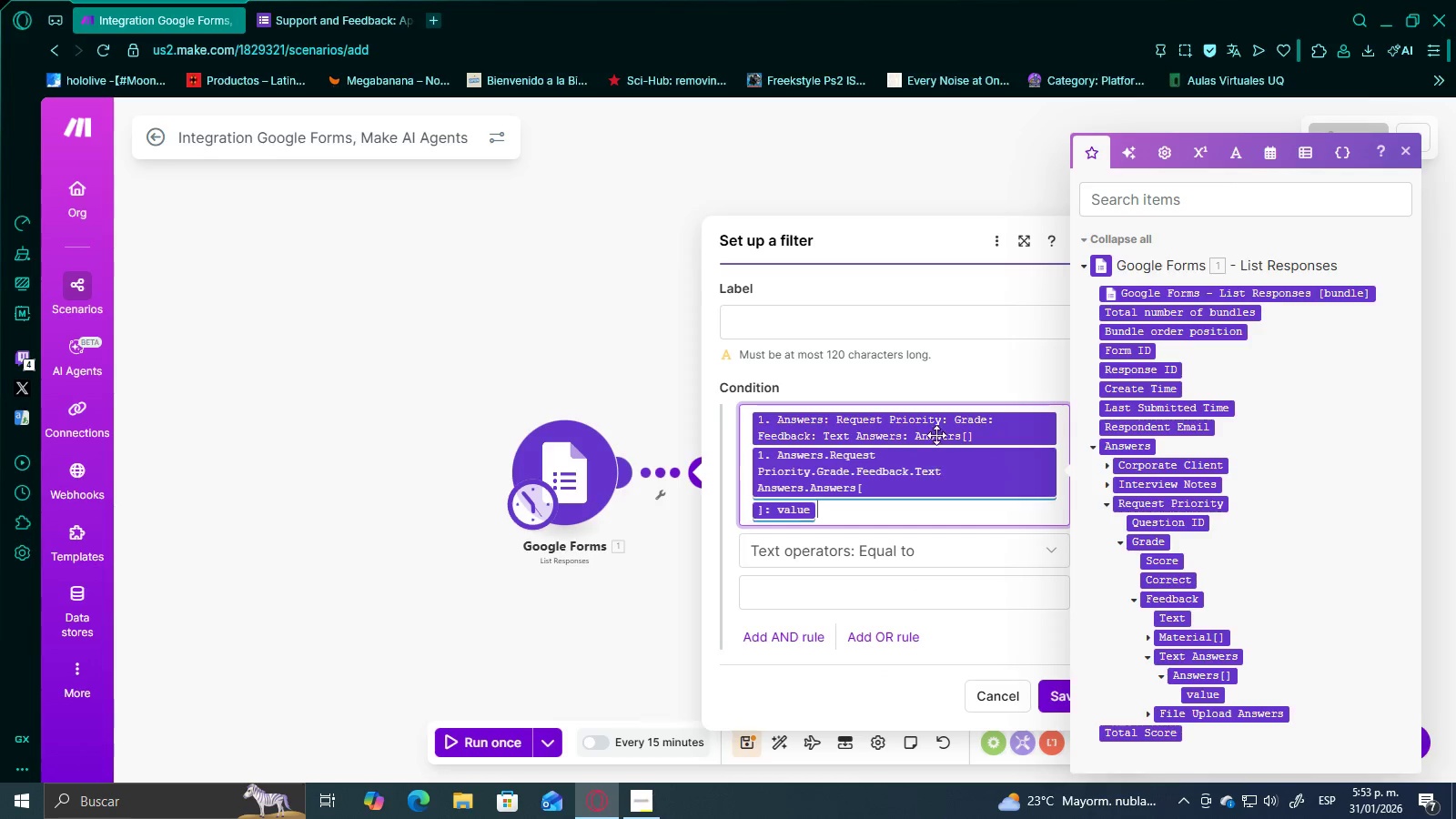 
left_click([927, 424])
 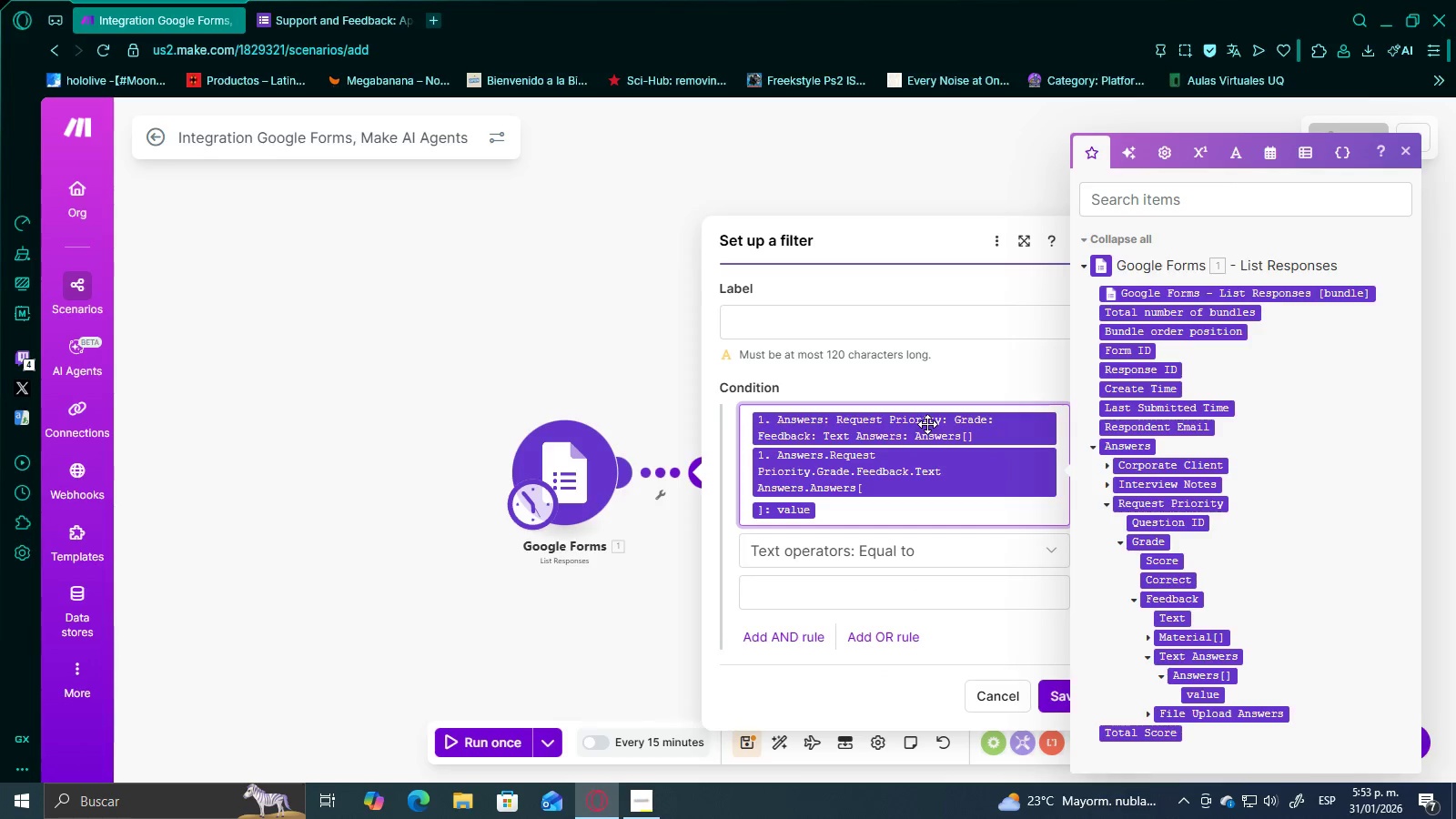 
key(Delete)
 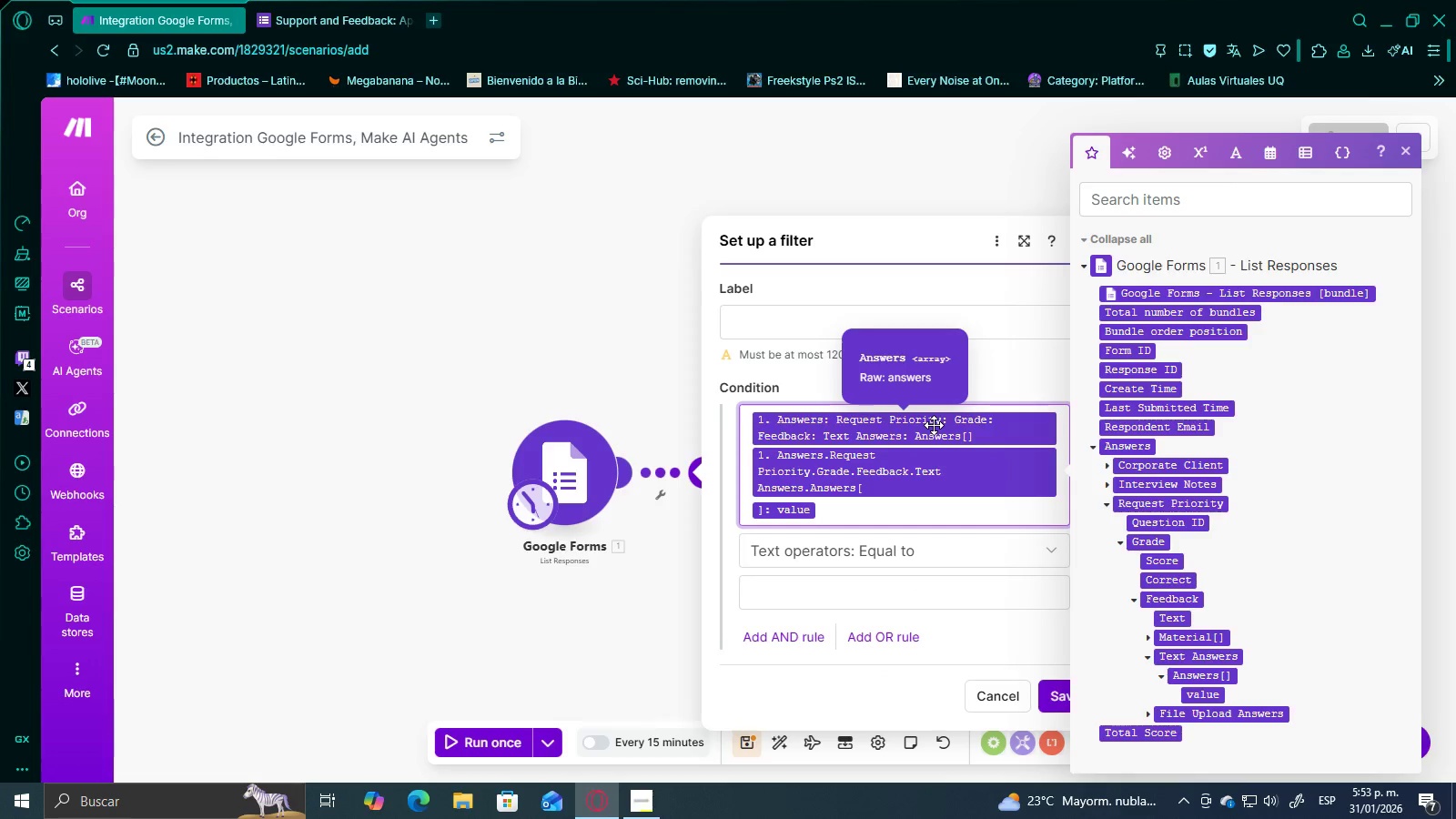 
key(Backspace)
 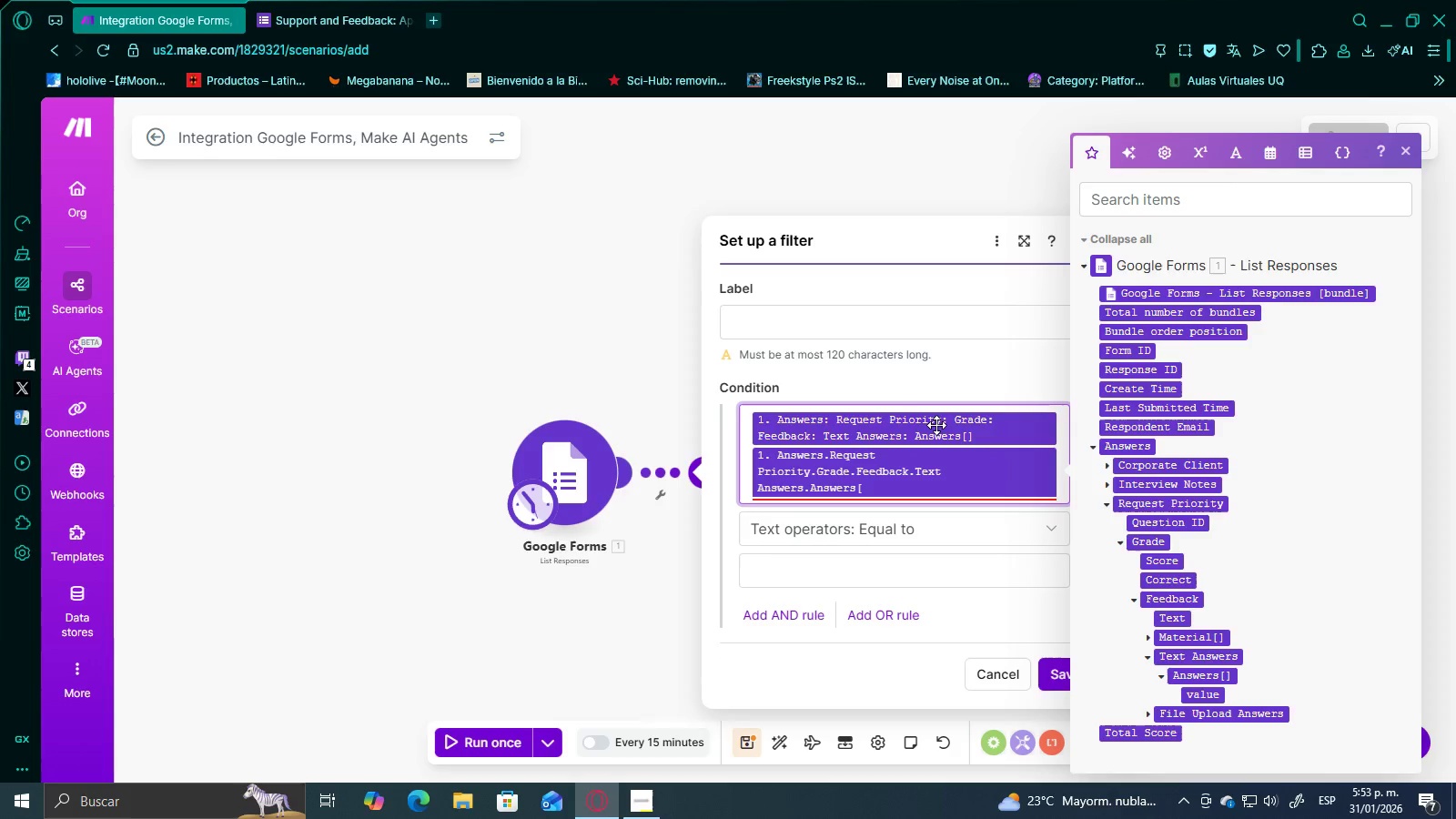 
key(Control+ControlLeft)
 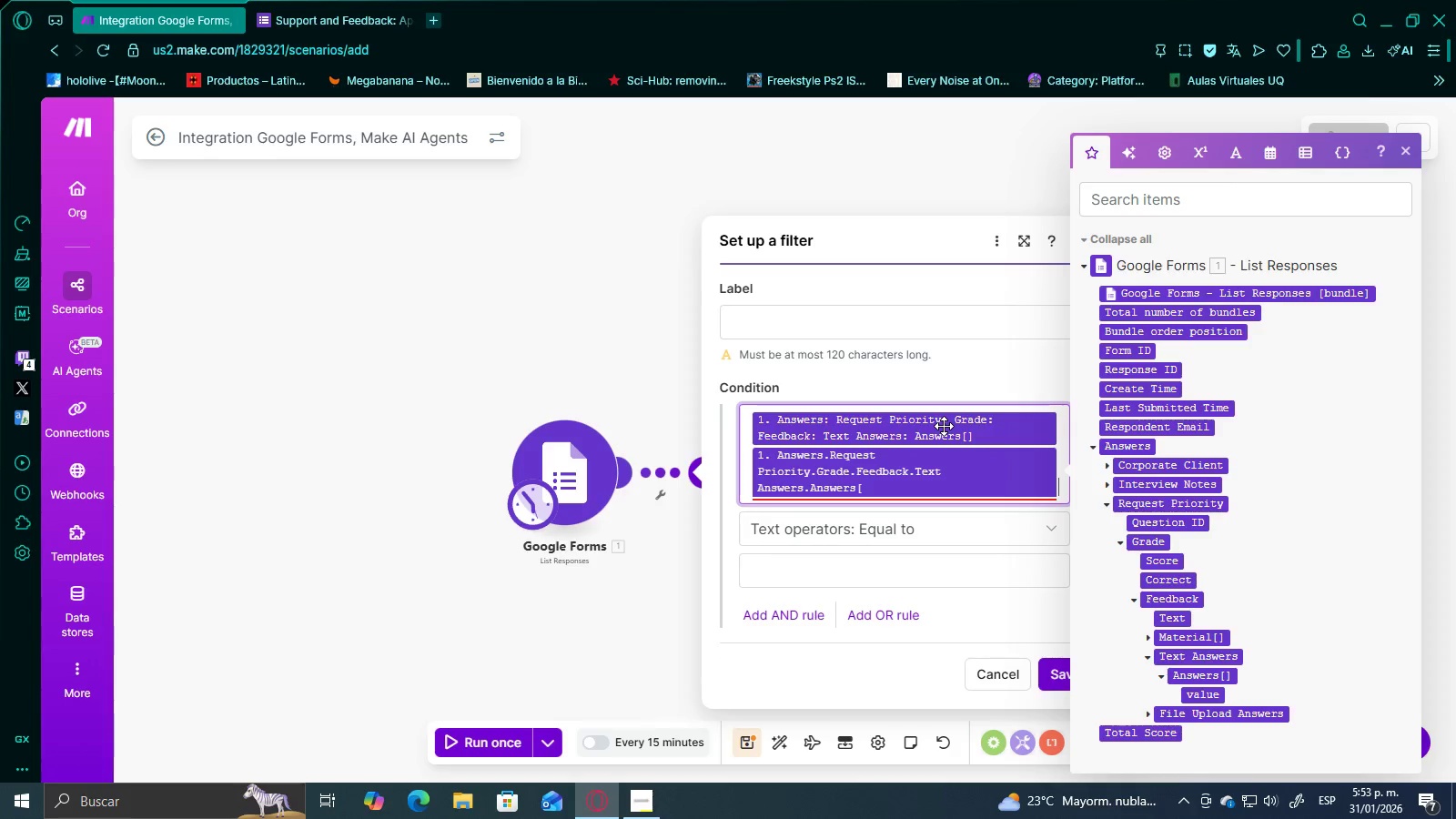 
key(Control+Z)
 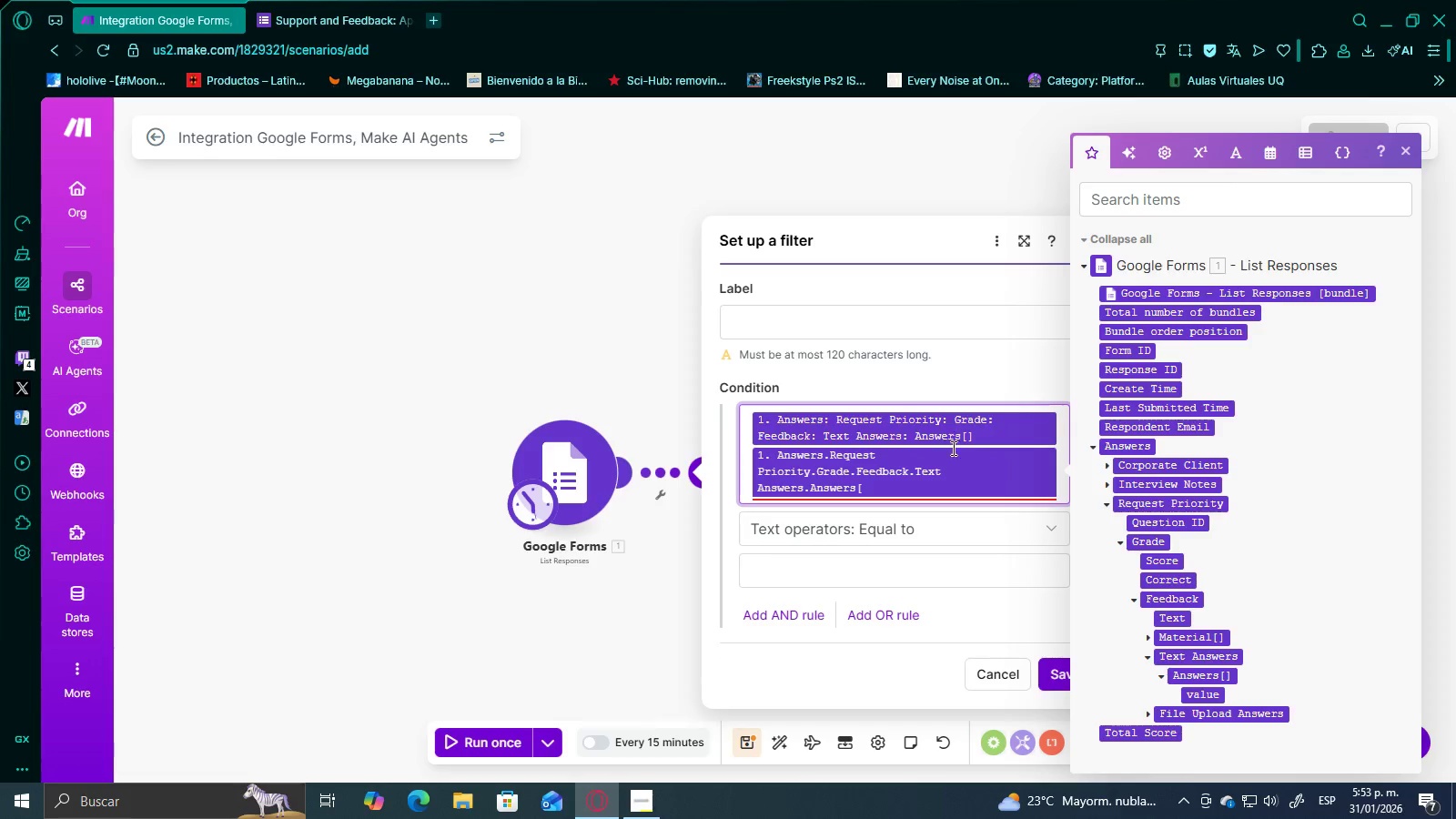 
left_click([955, 460])